 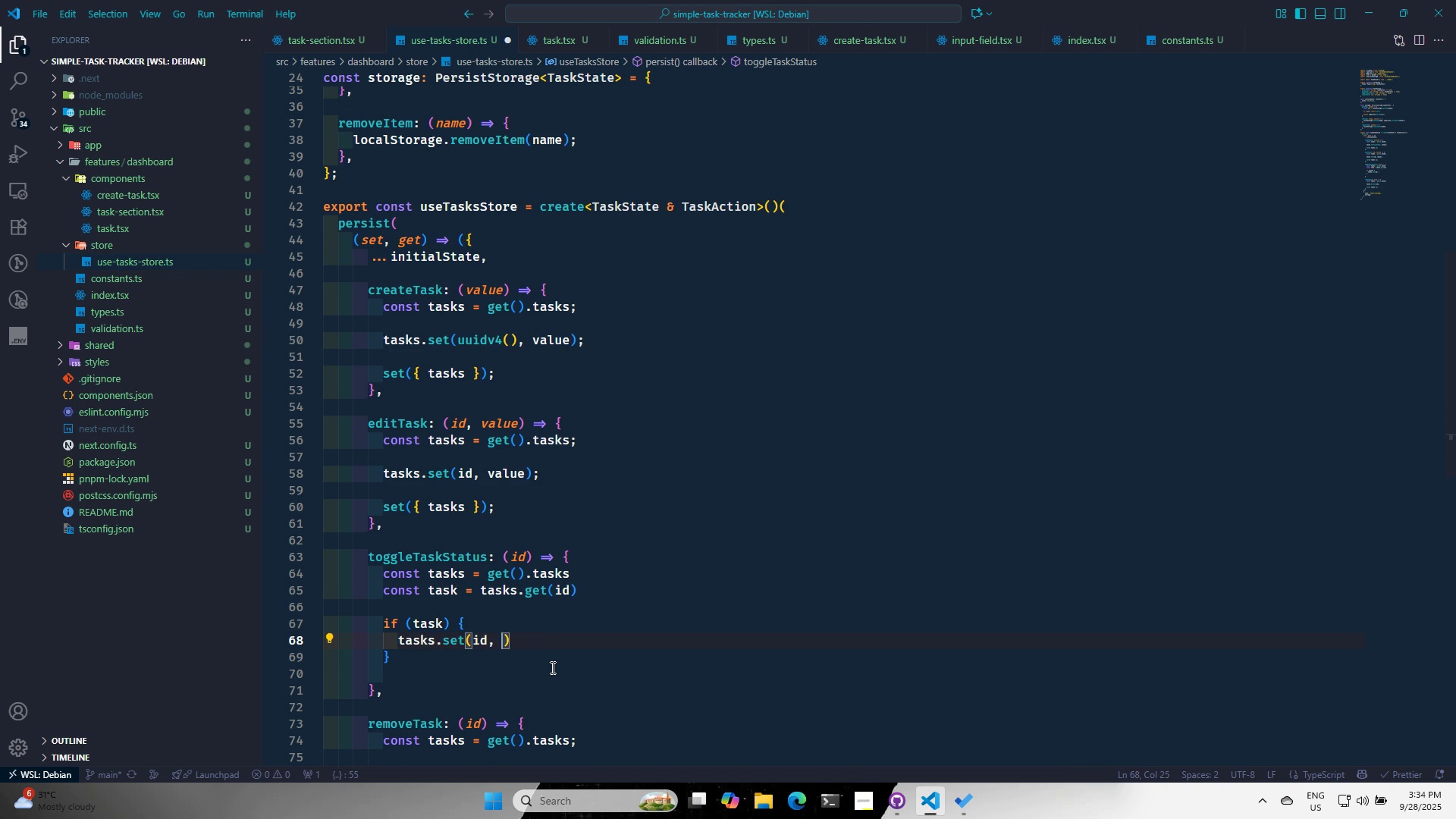 
key(Shift+ShiftRight)
 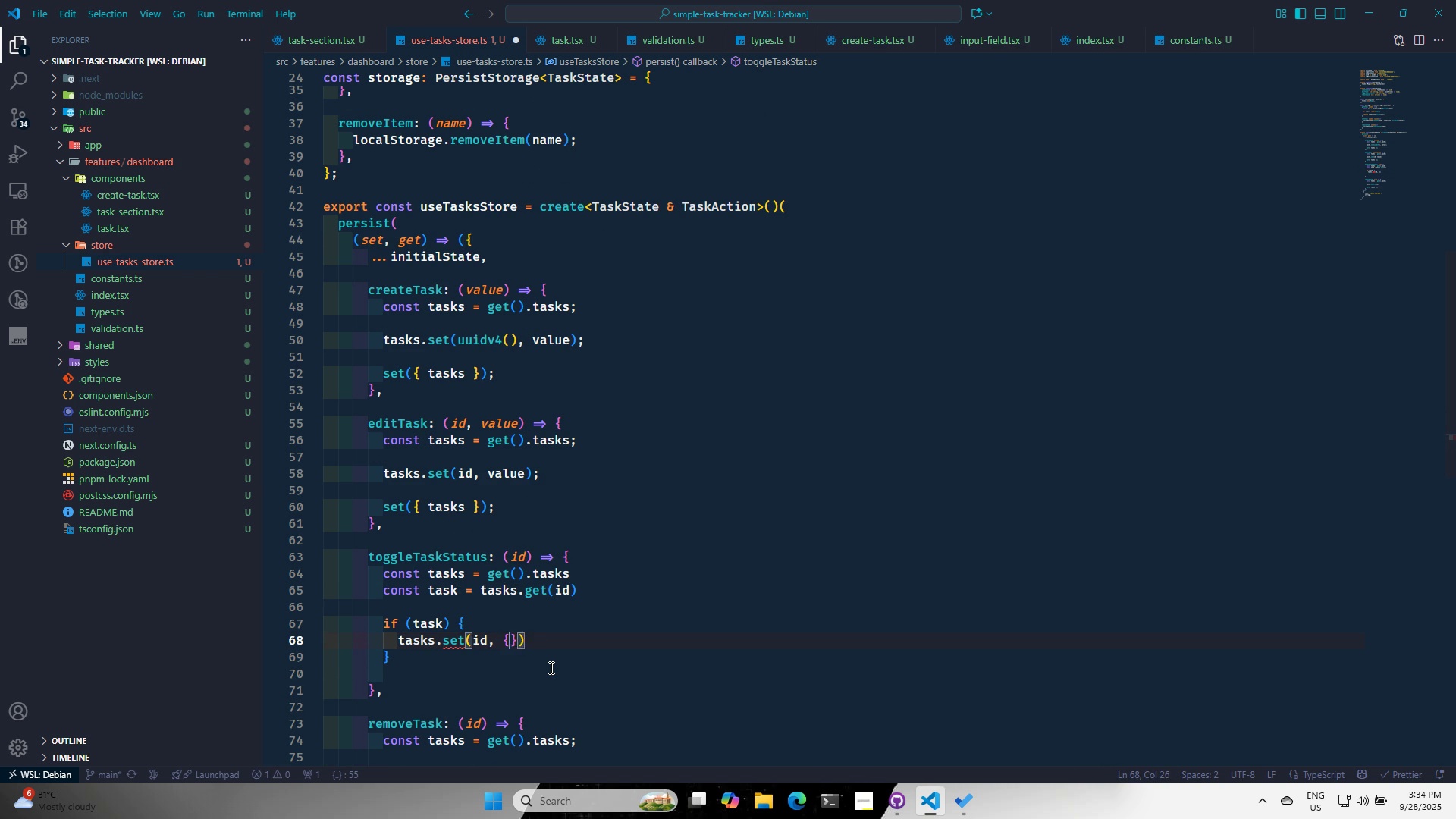 
key(Shift+BracketLeft)
 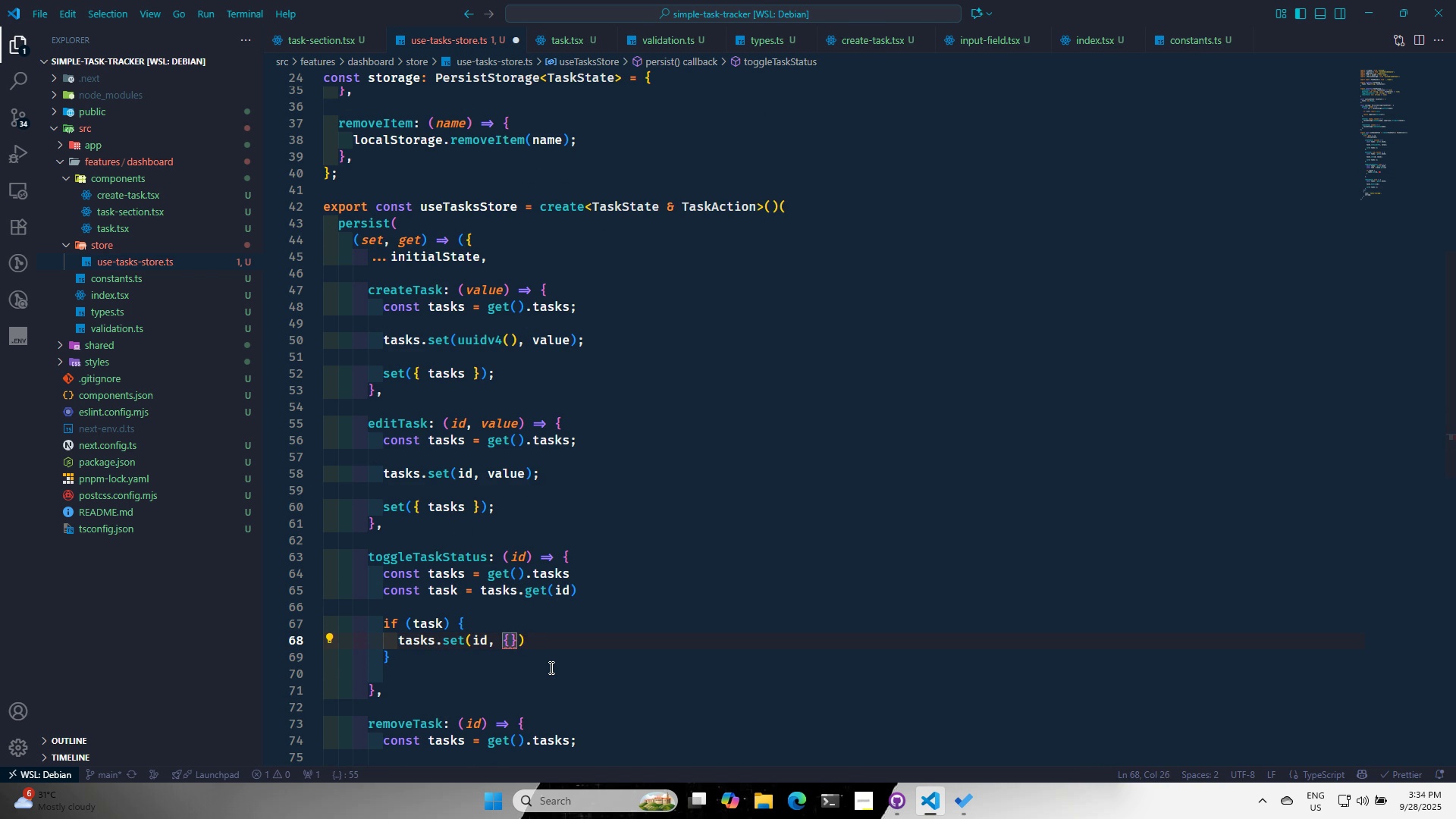 
key(Period)
 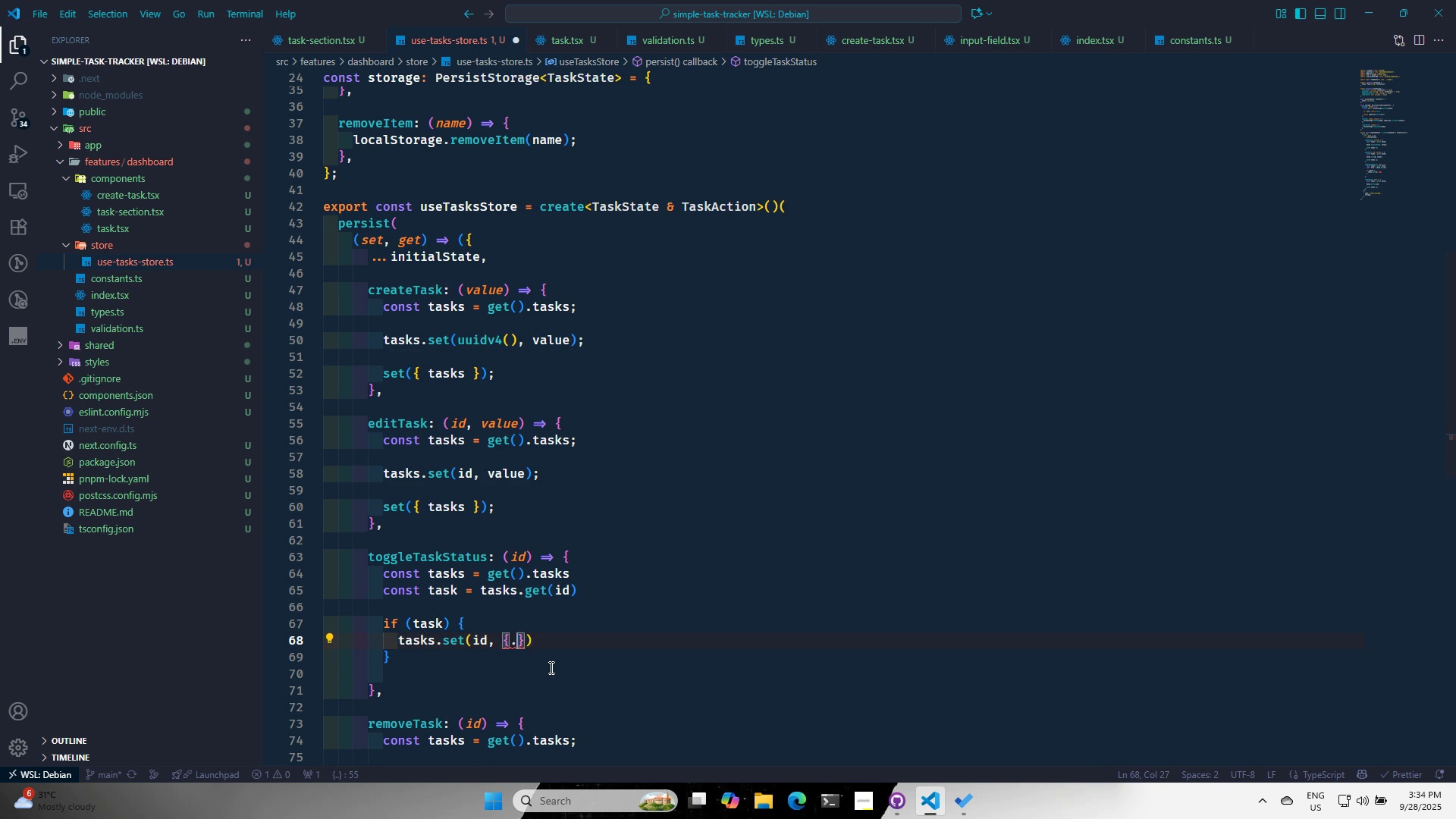 
key(Period)
 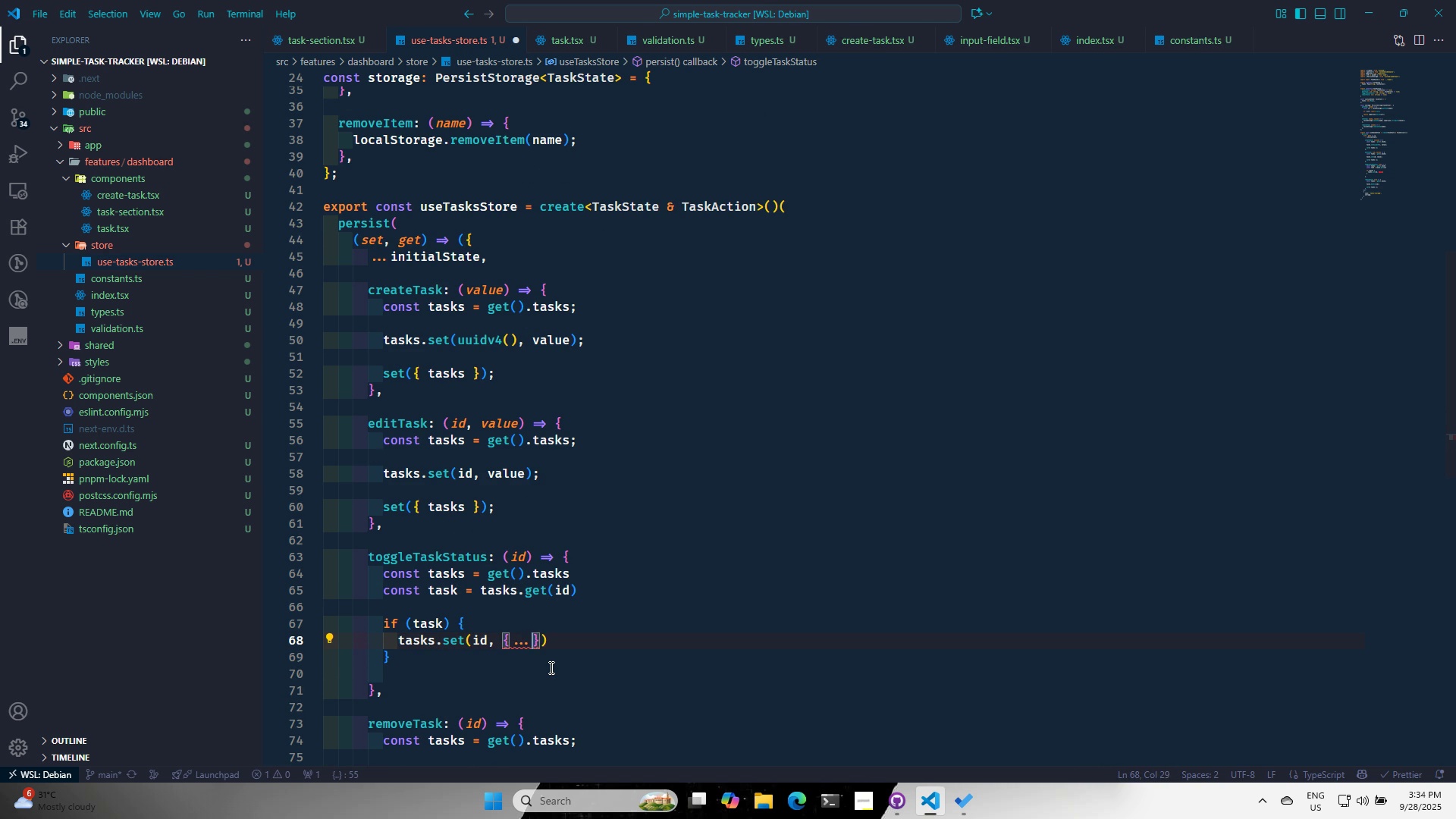 
key(Period)
 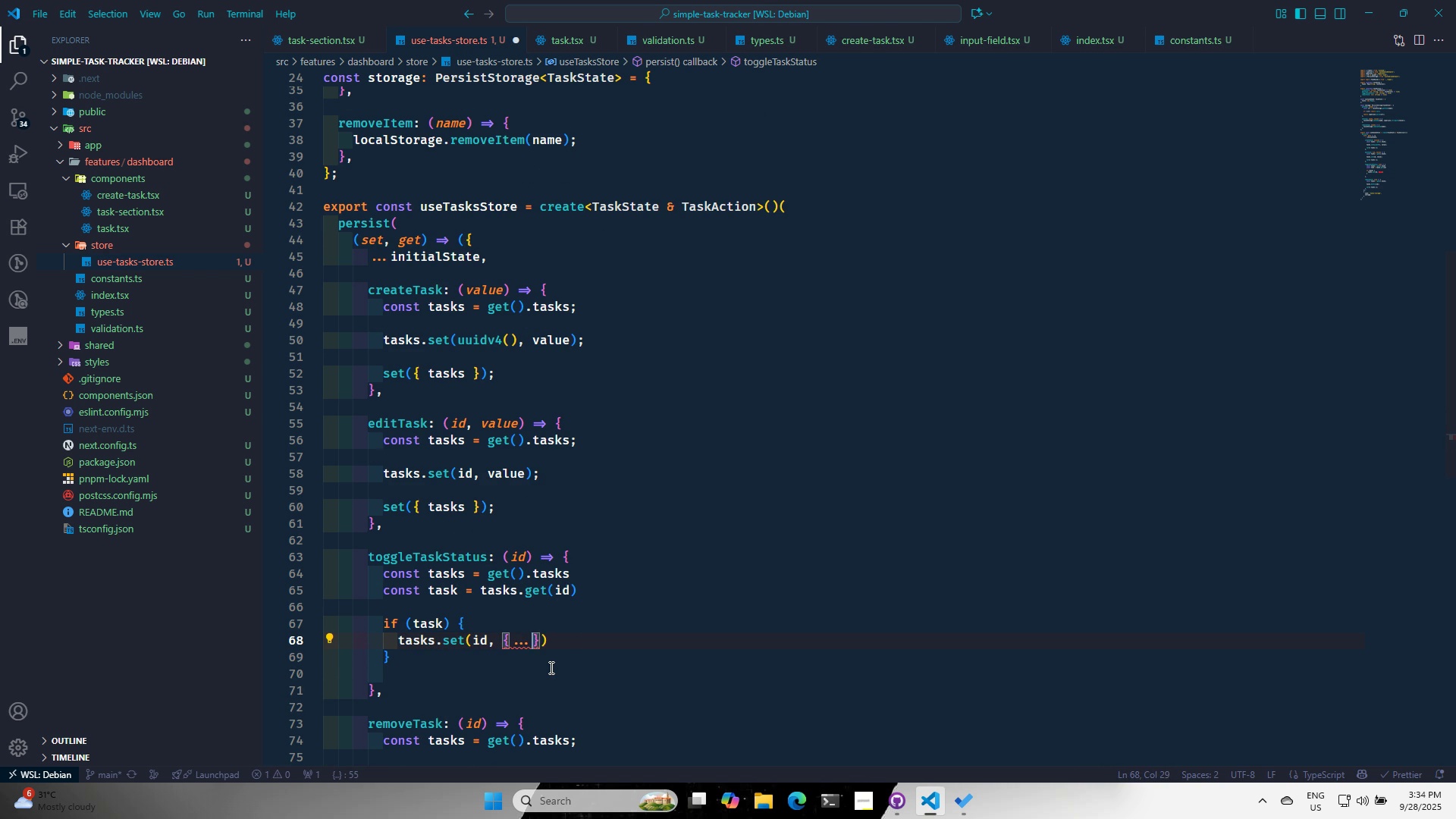 
key(Control+ControlLeft)
 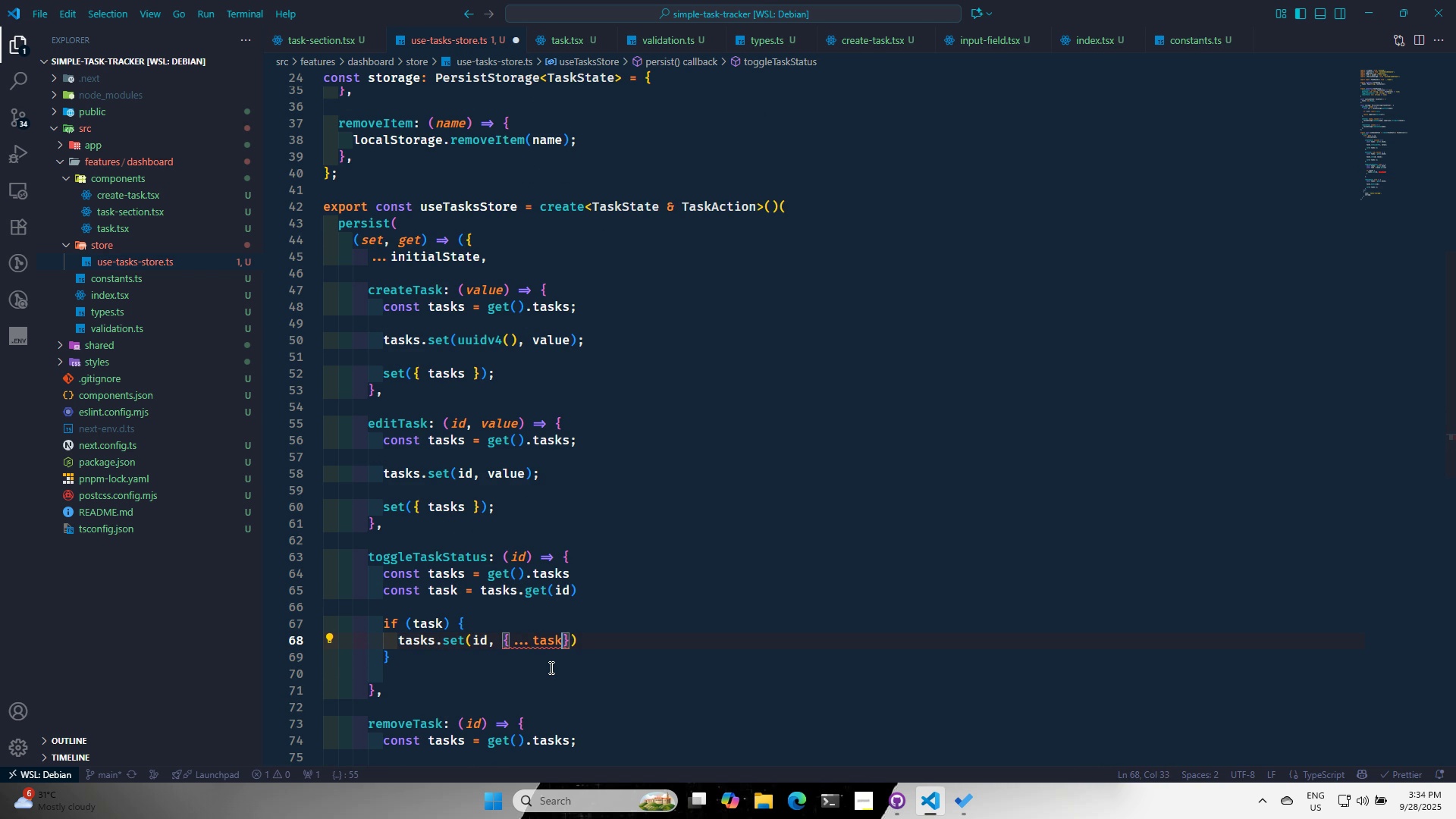 
key(Control+V)
 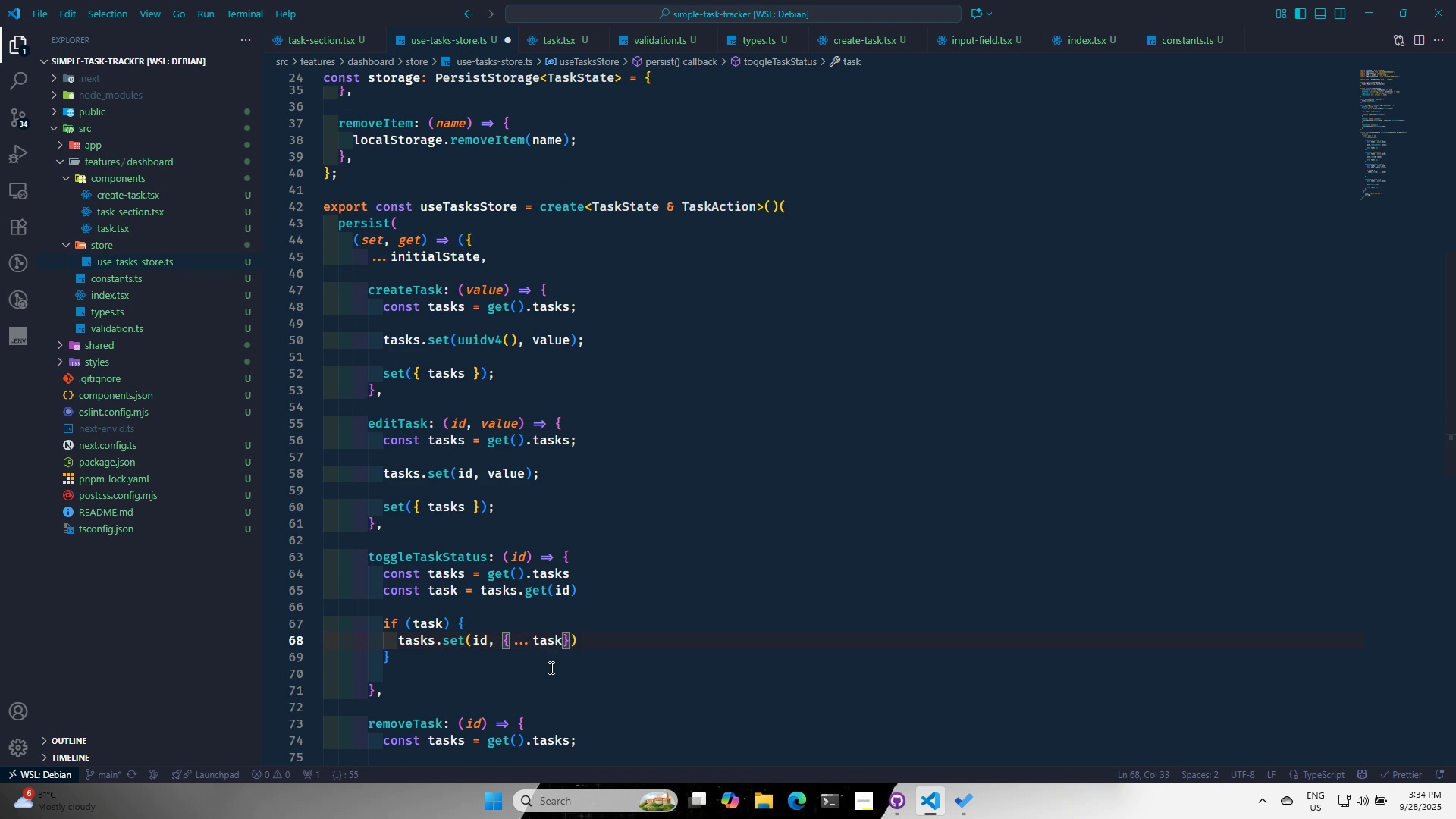 
type(, t)
key(Backspace)
type(st)
 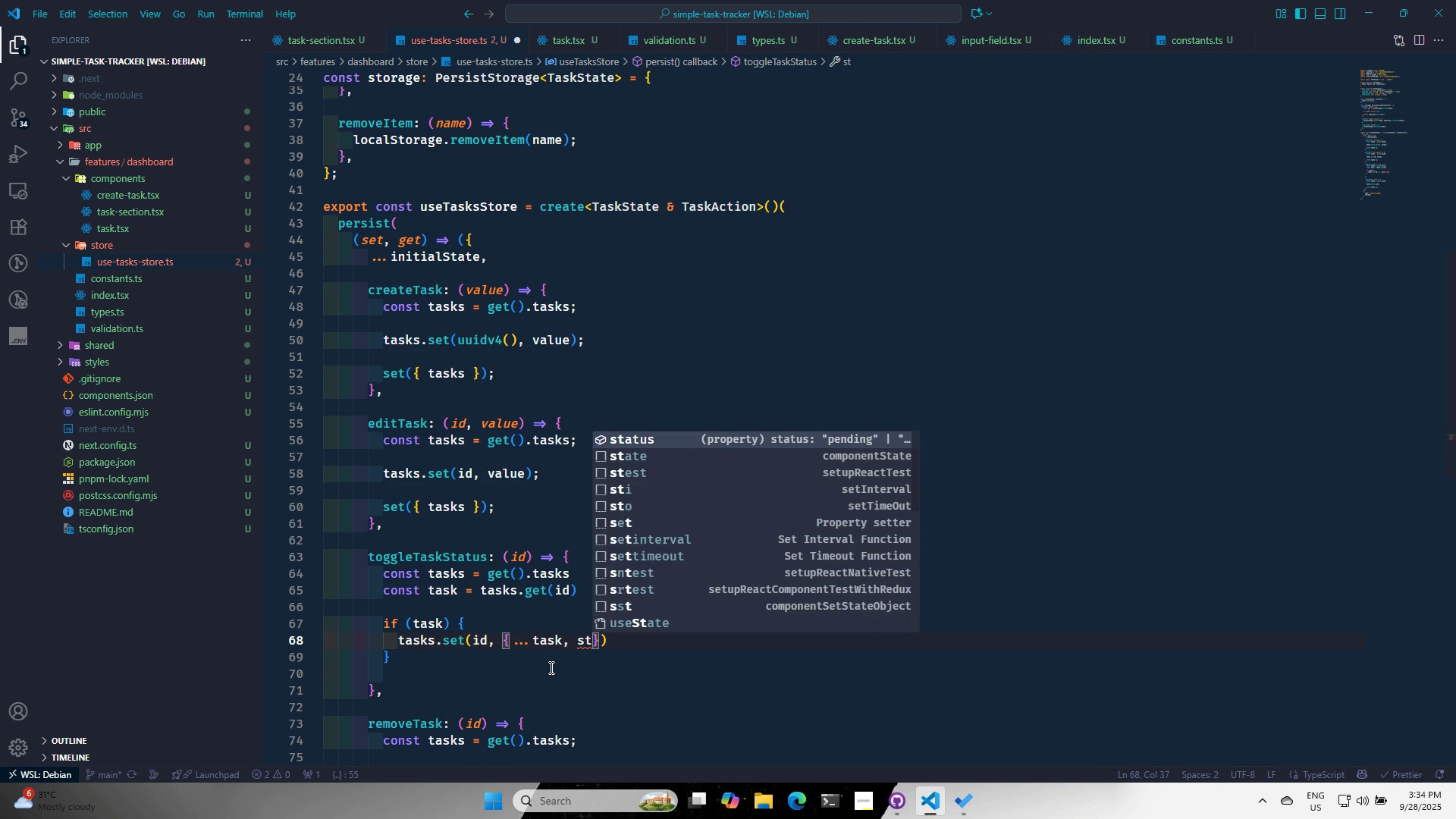 
key(Enter)